 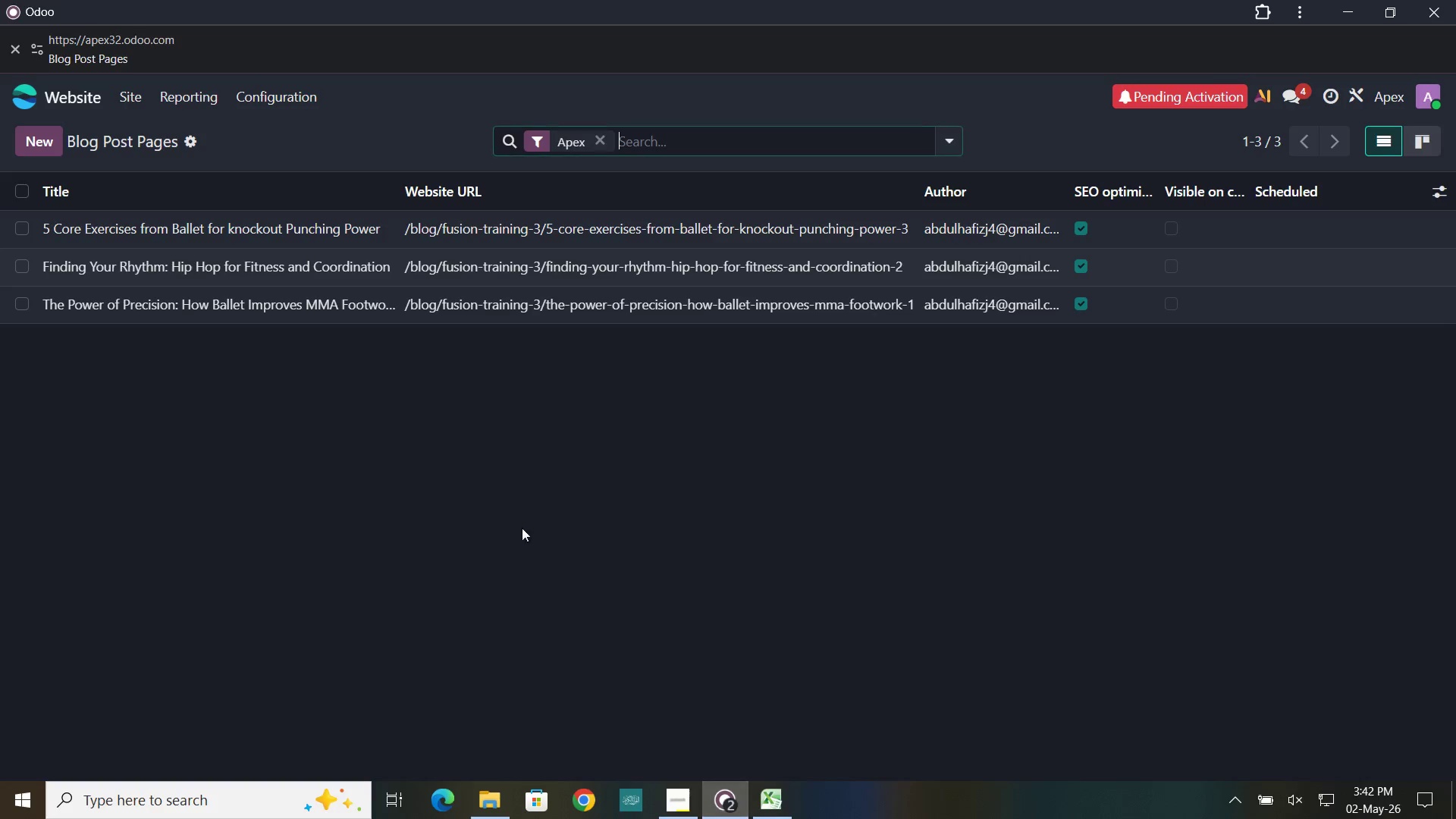 
left_click([175, 265])
 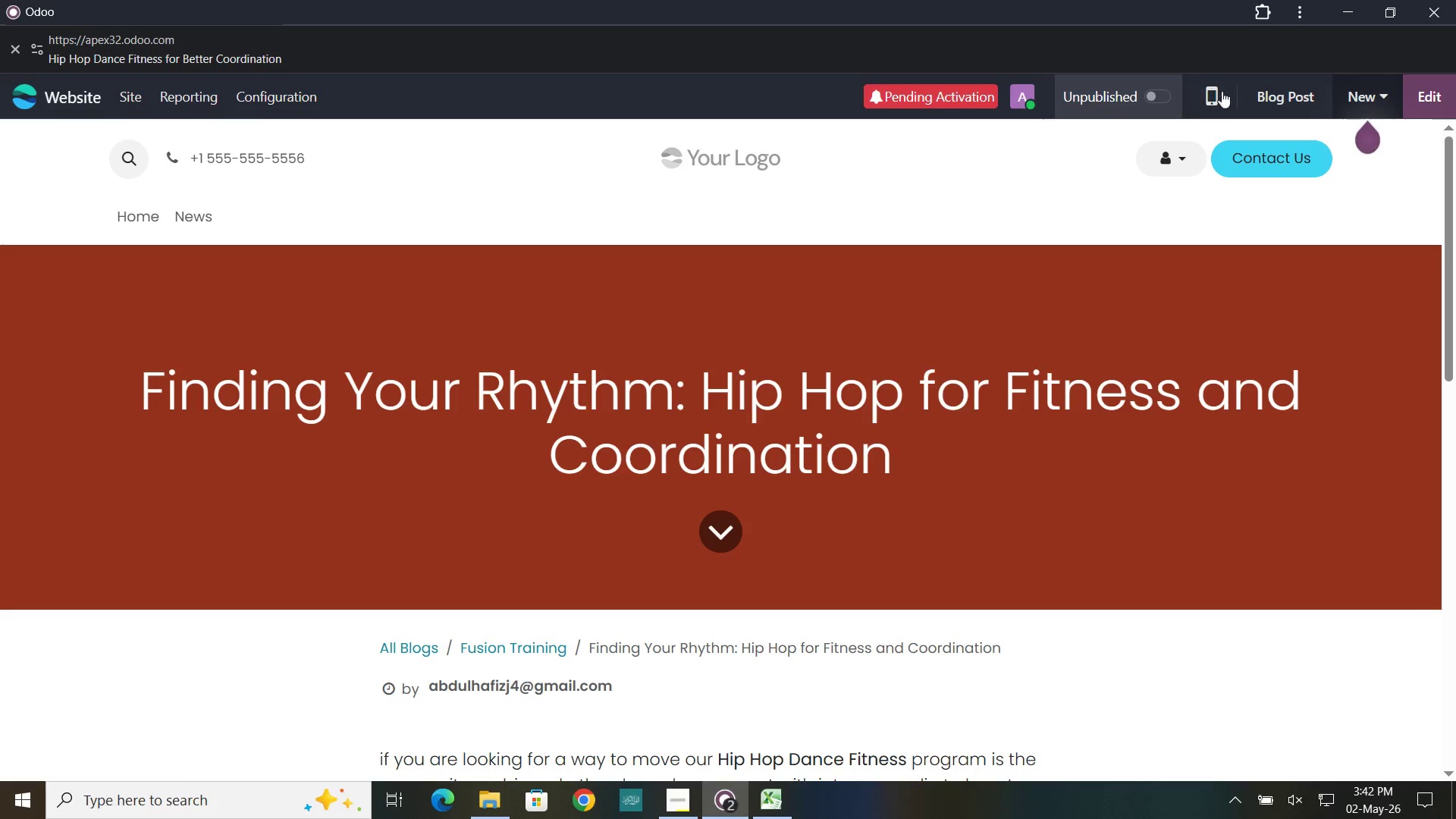 
left_click([1257, 96])
 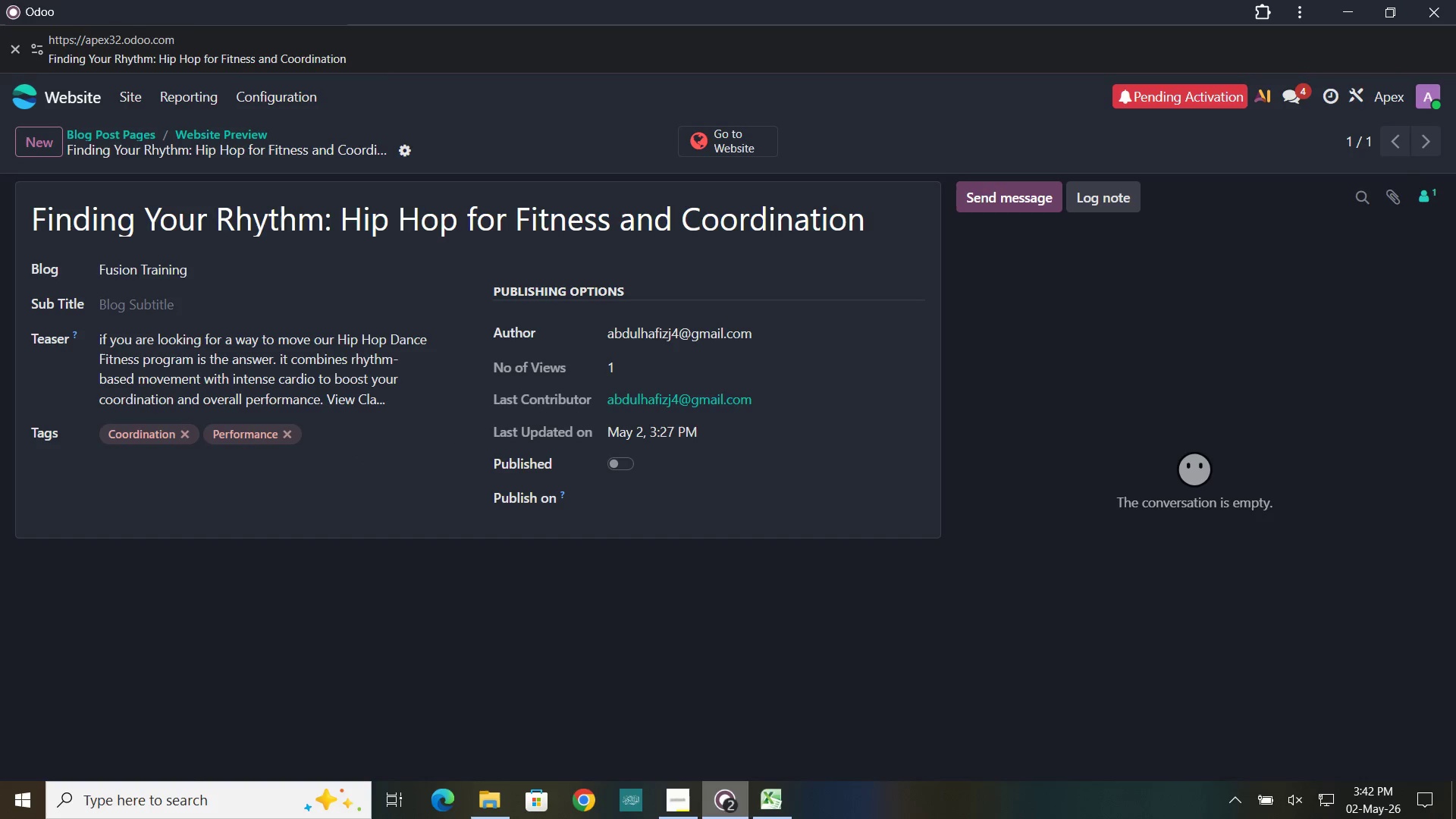 
left_click([783, 797])
 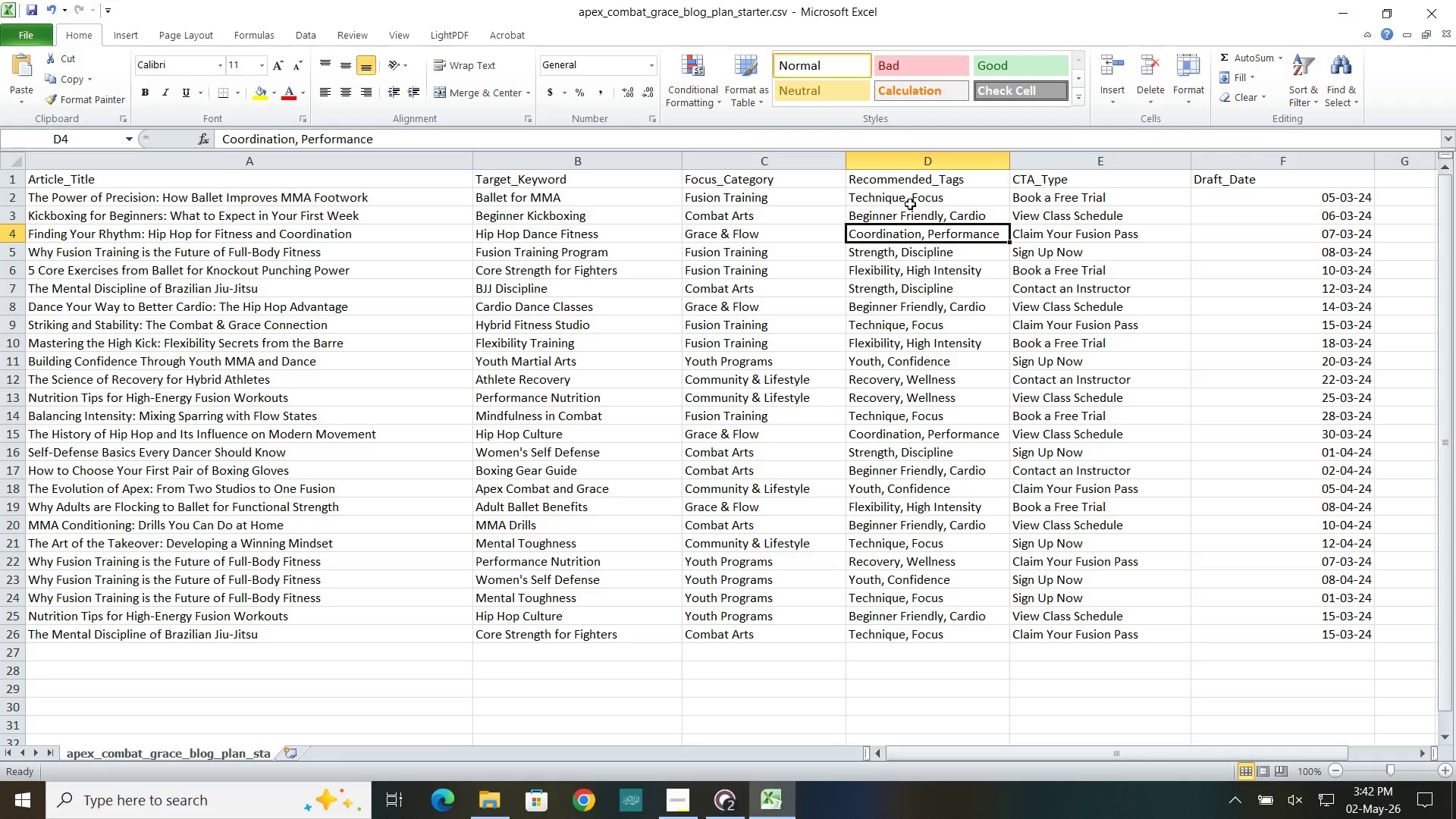 
wait(6.72)
 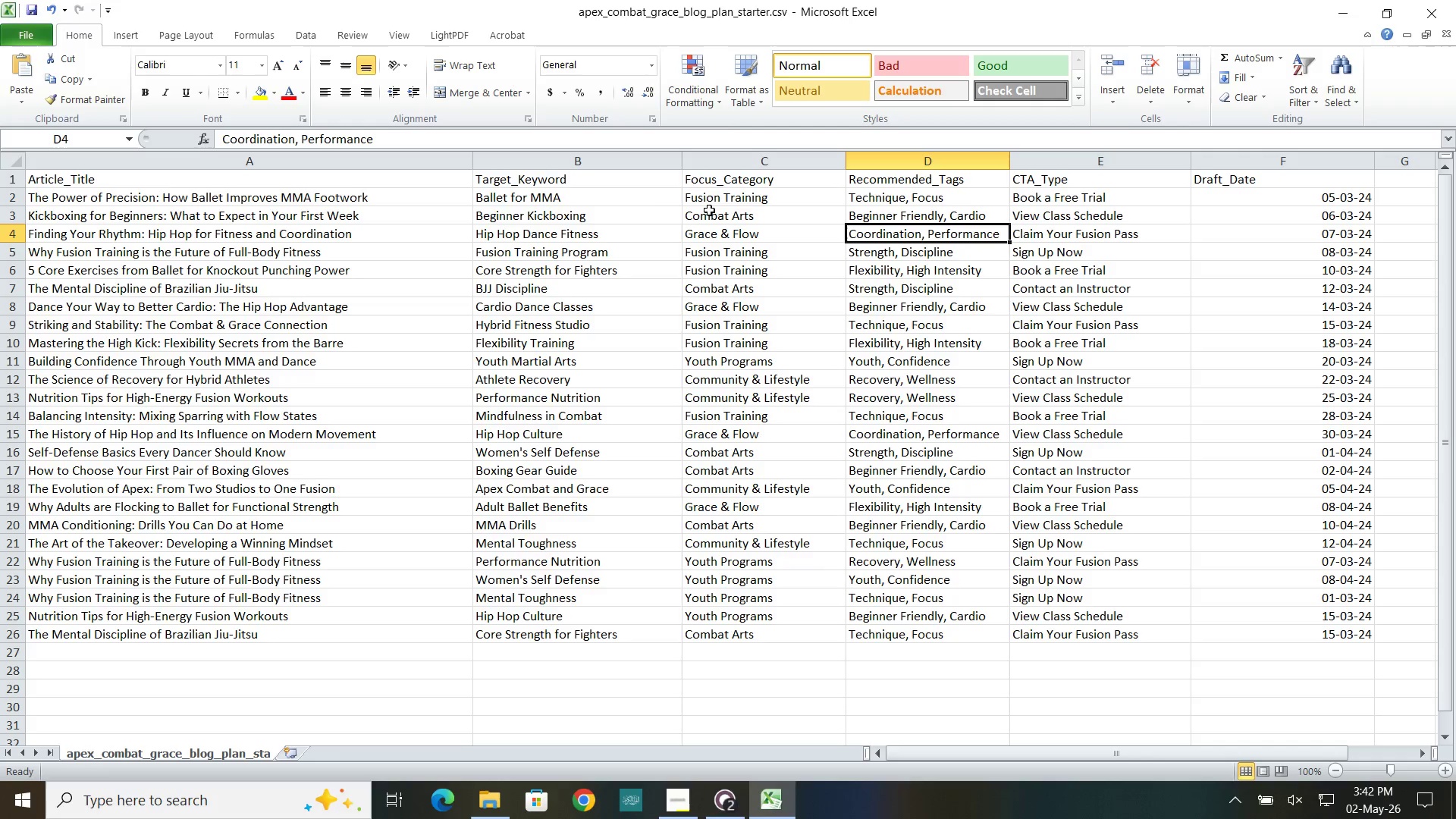 
left_click([722, 803])
 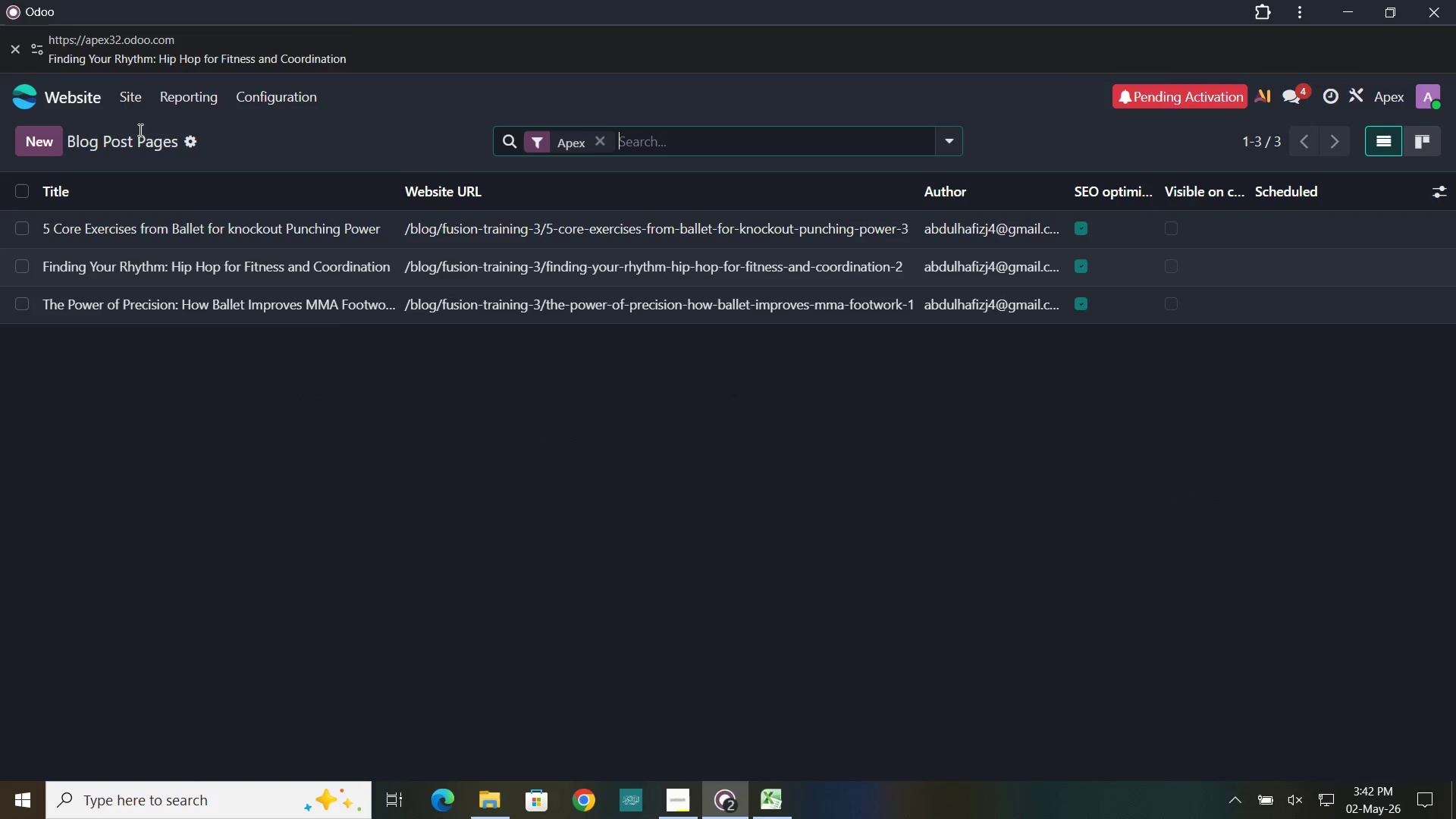 
left_click([170, 306])
 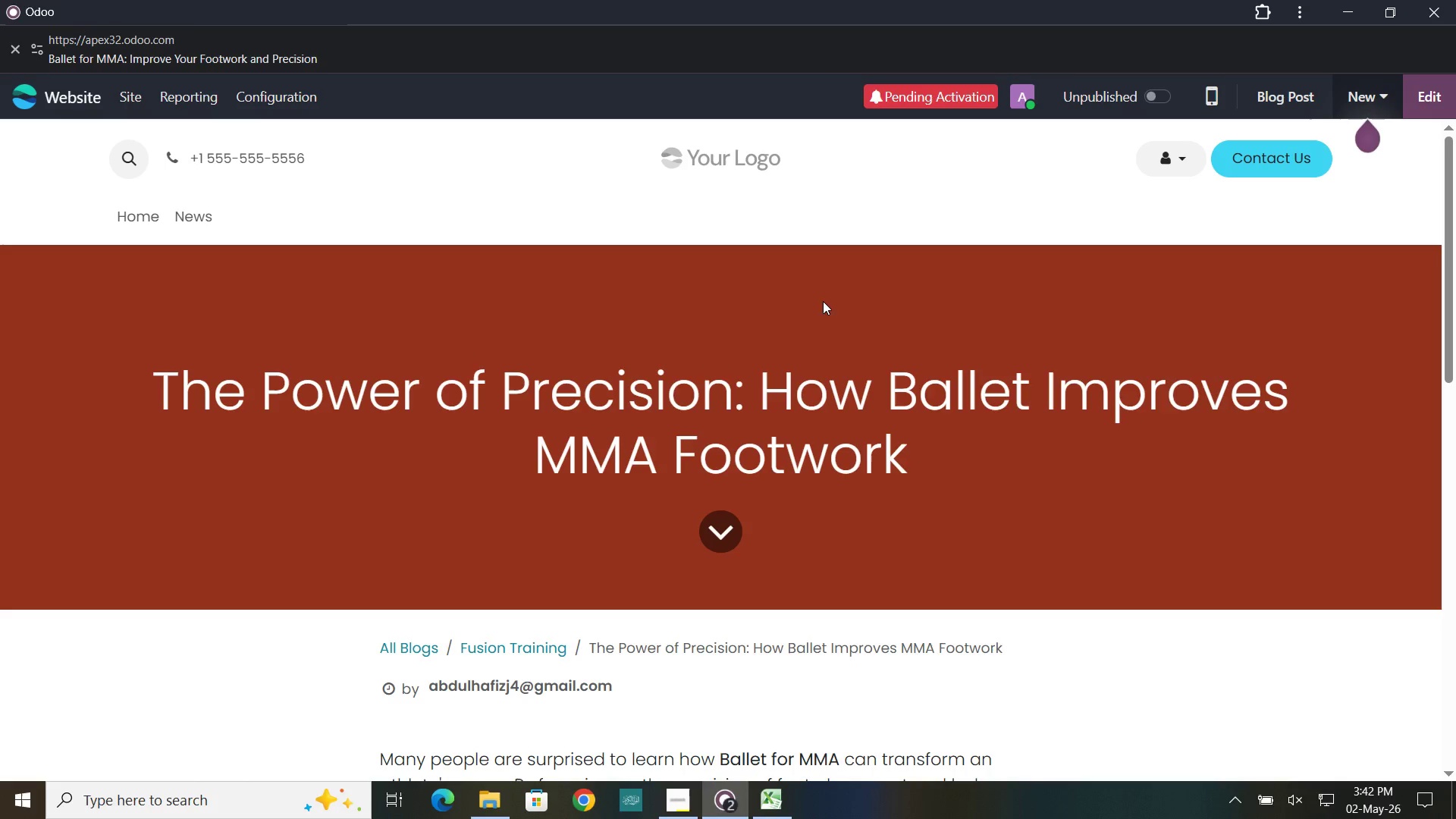 
left_click([1267, 93])
 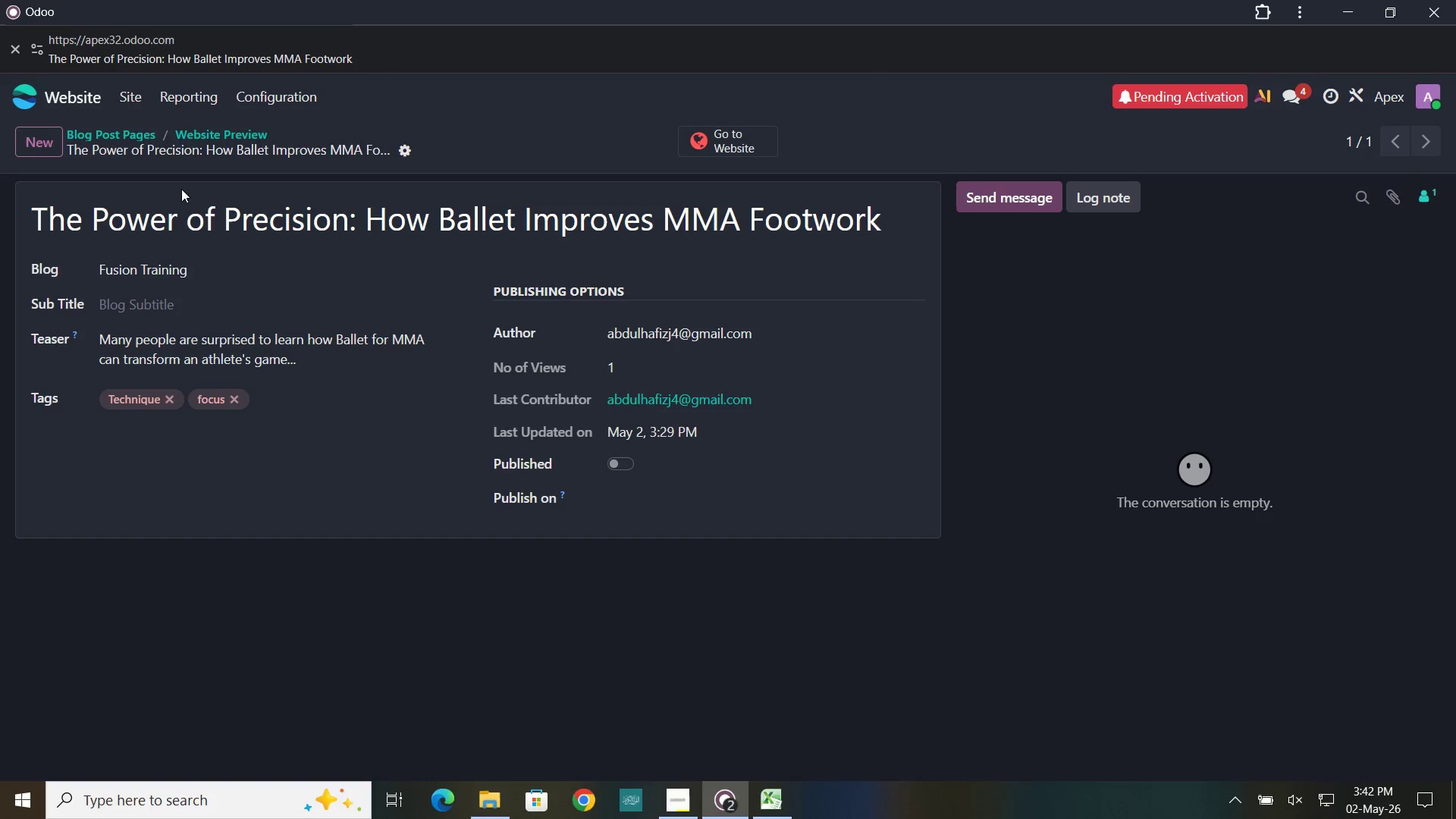 
left_click([136, 131])